 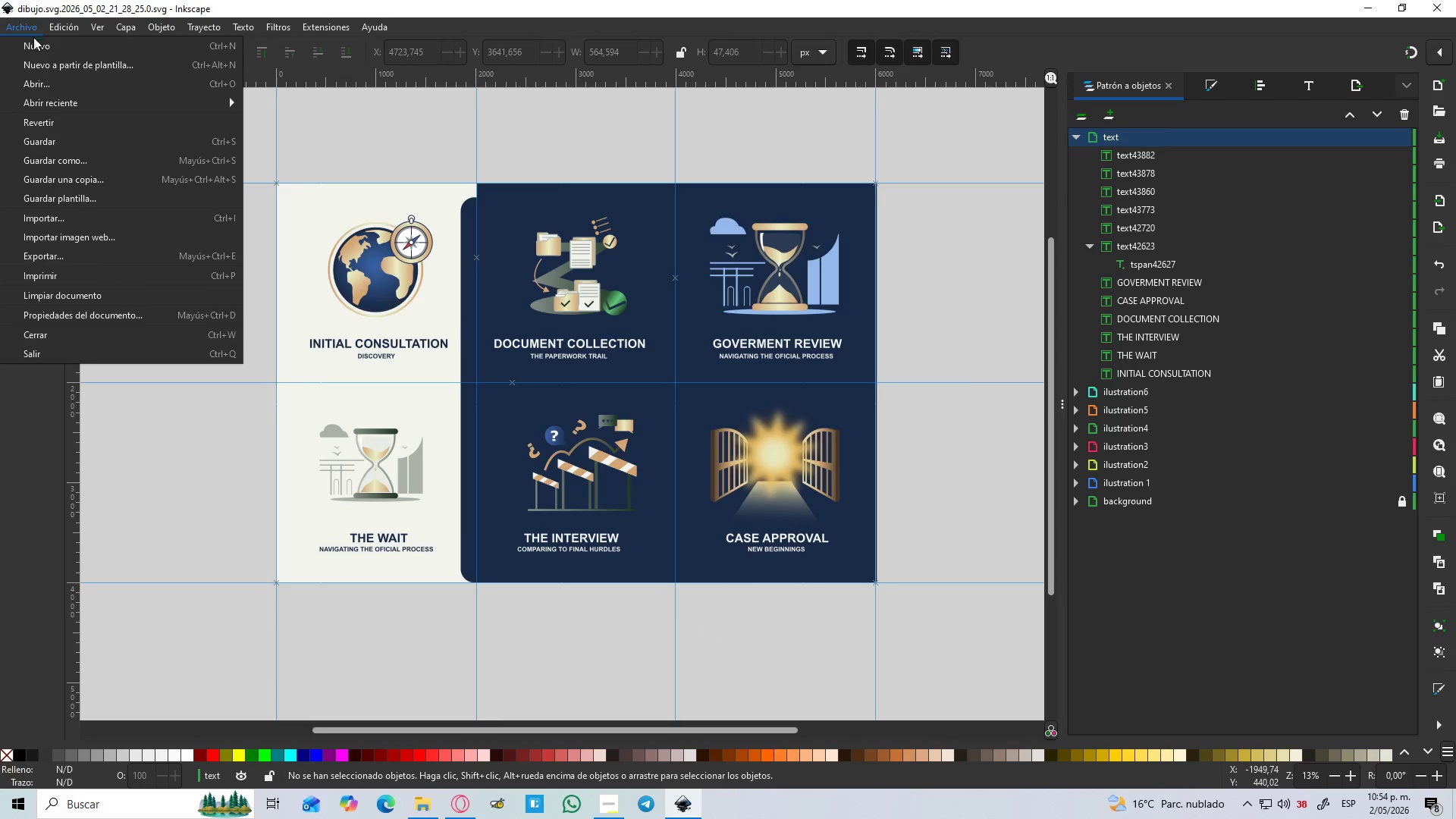 
left_click([90, 161])
 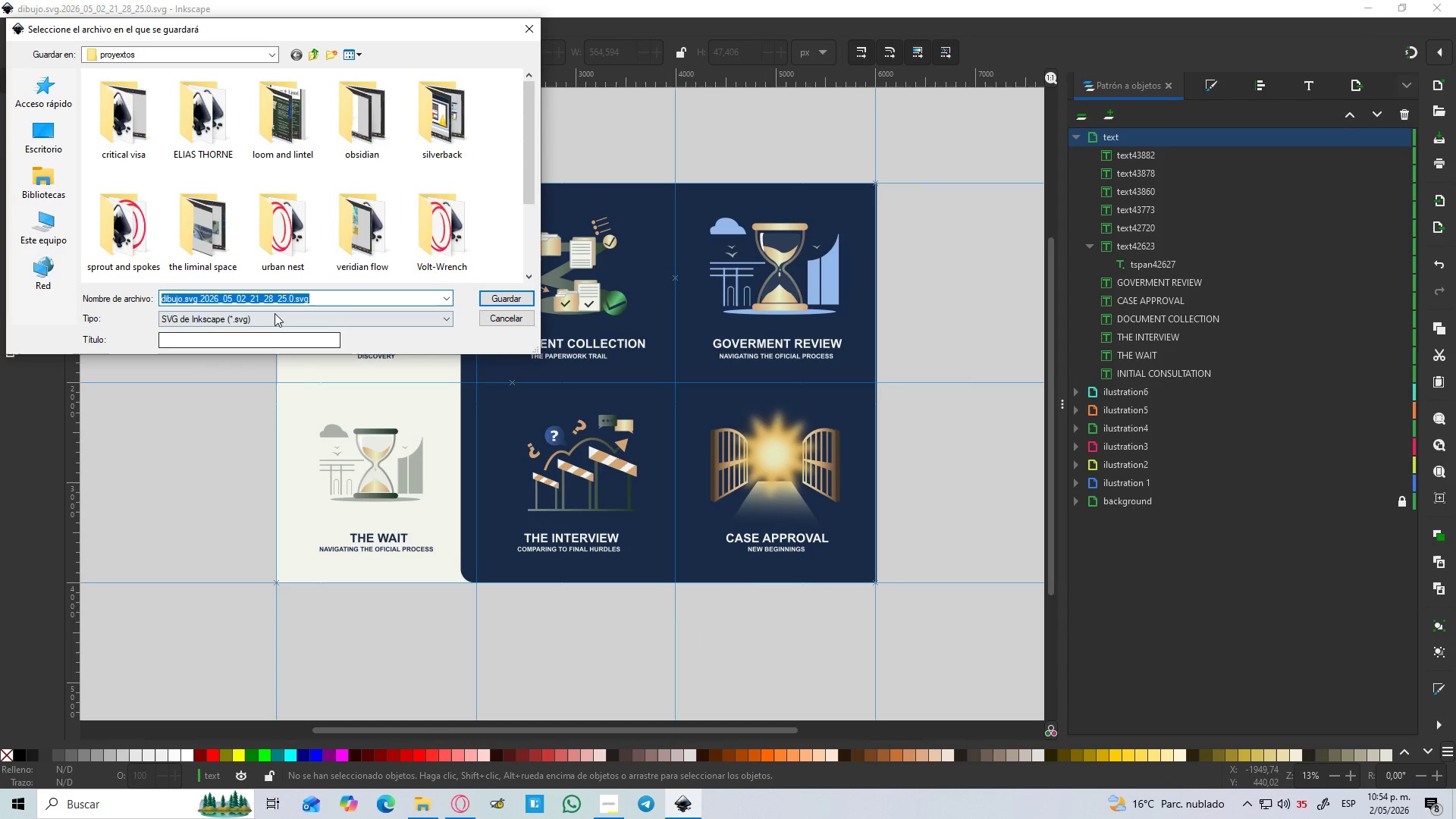 
left_click([275, 313])
 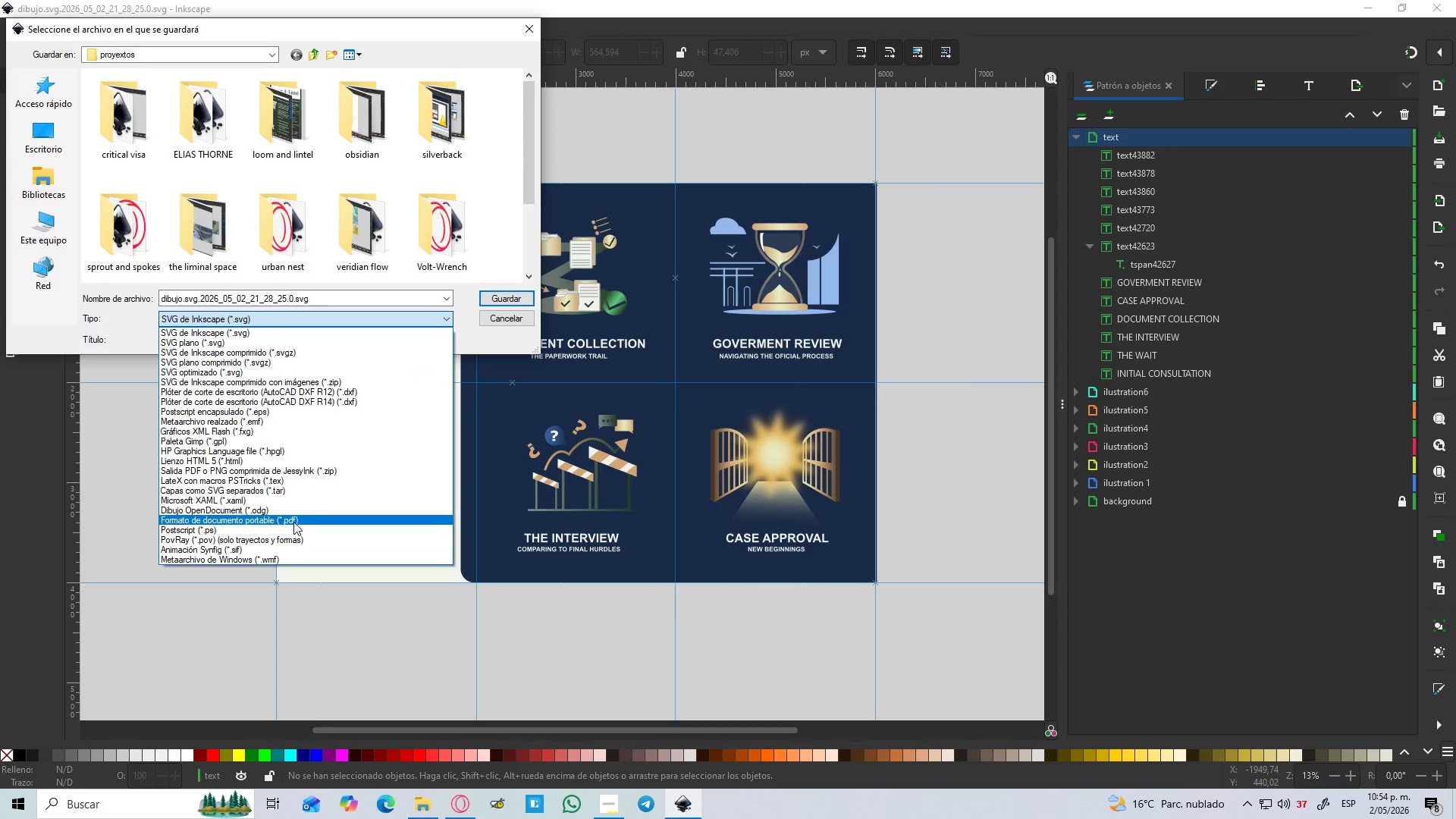 
left_click([293, 520])
 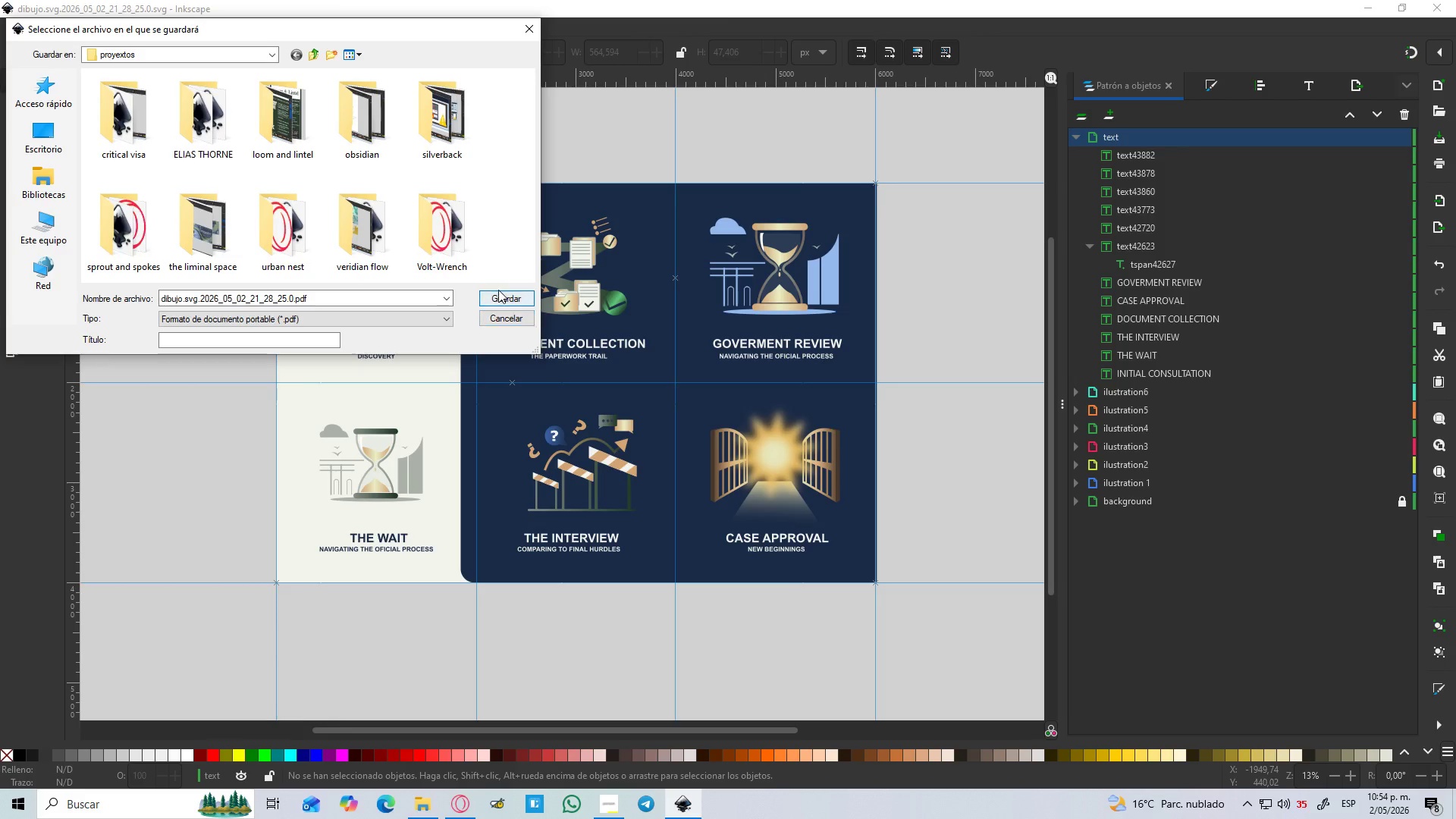 
left_click([502, 290])
 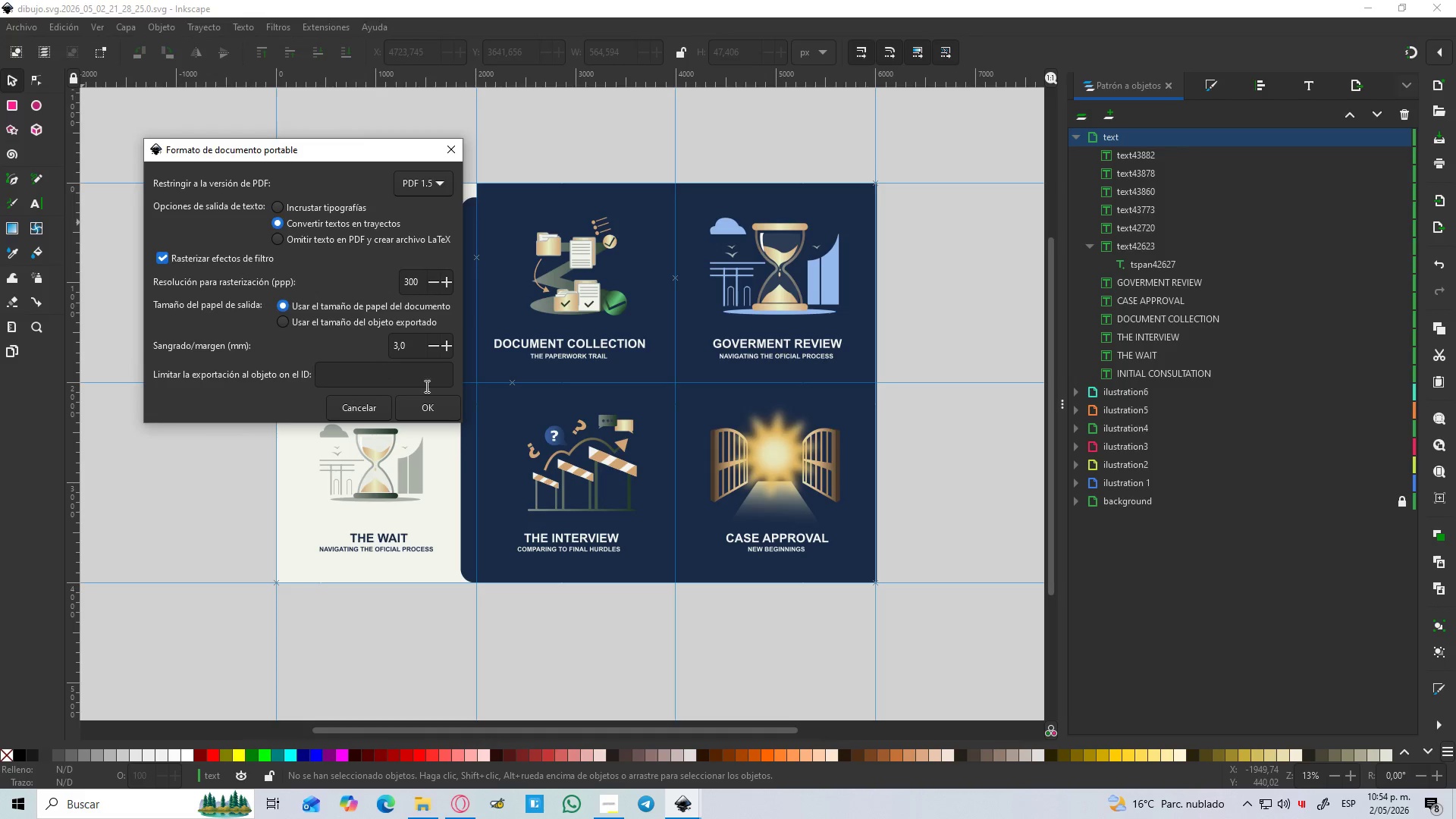 
left_click([434, 402])
 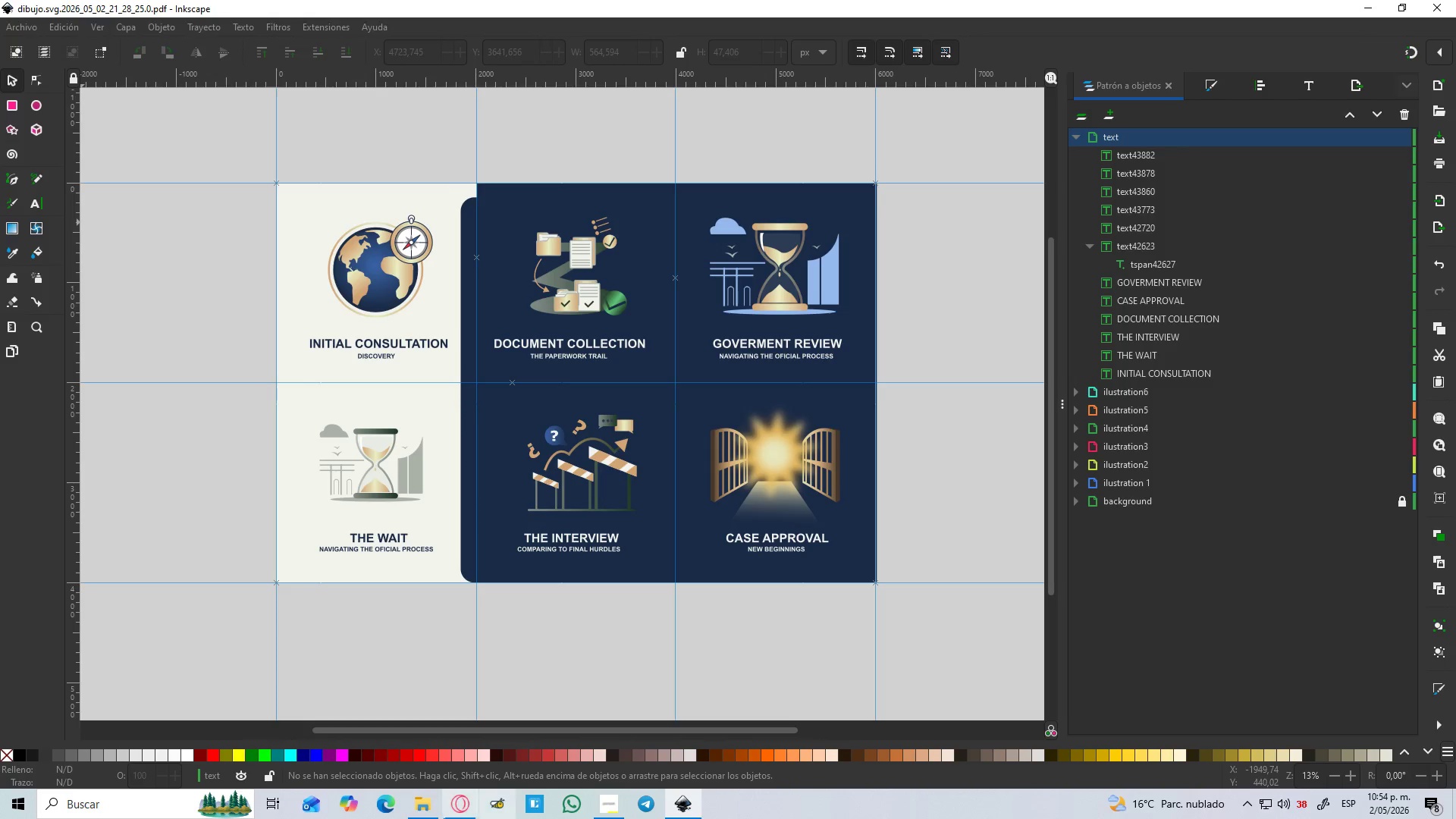 
left_click([434, 804])
 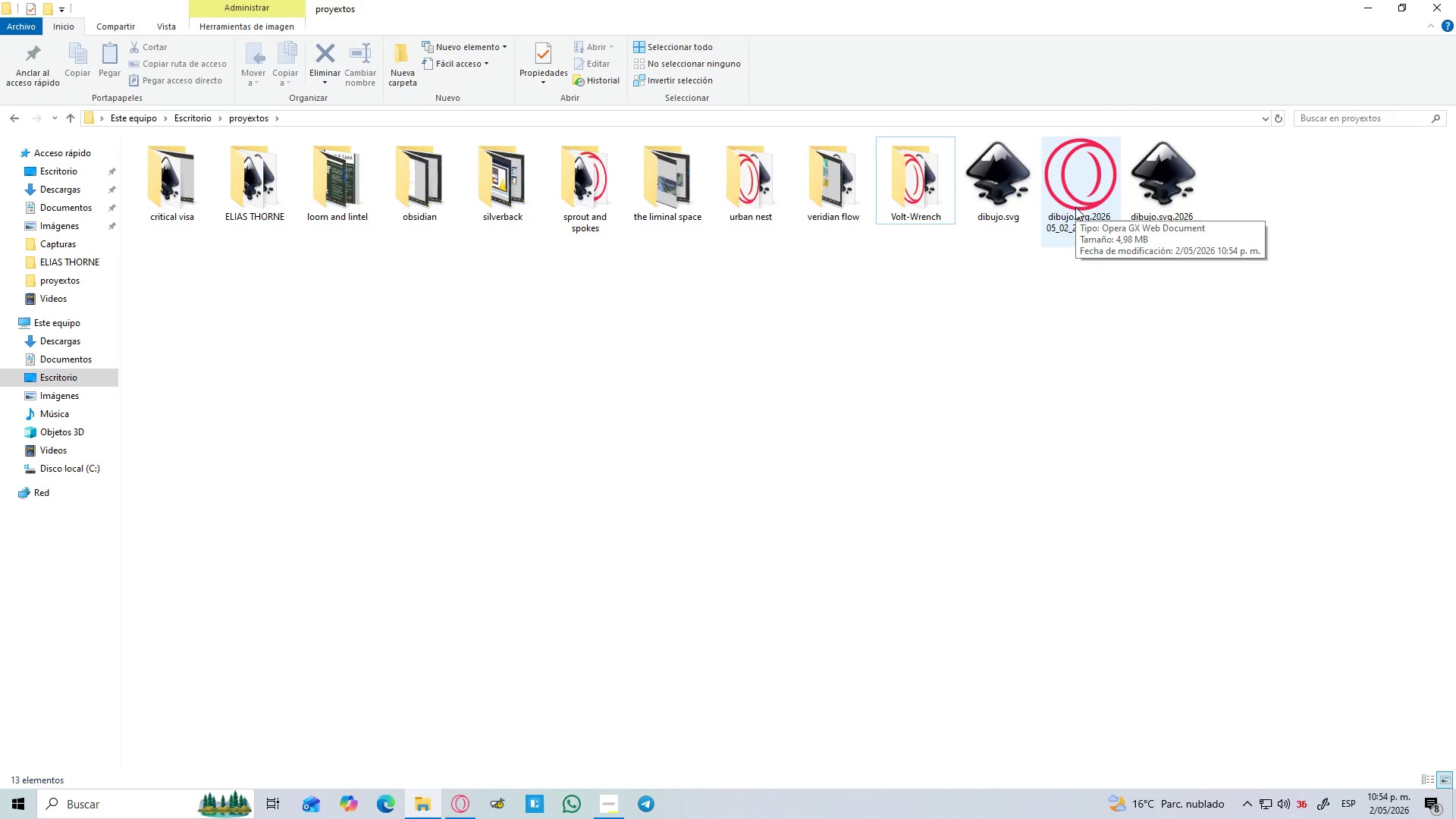 
double_click([1086, 218])
 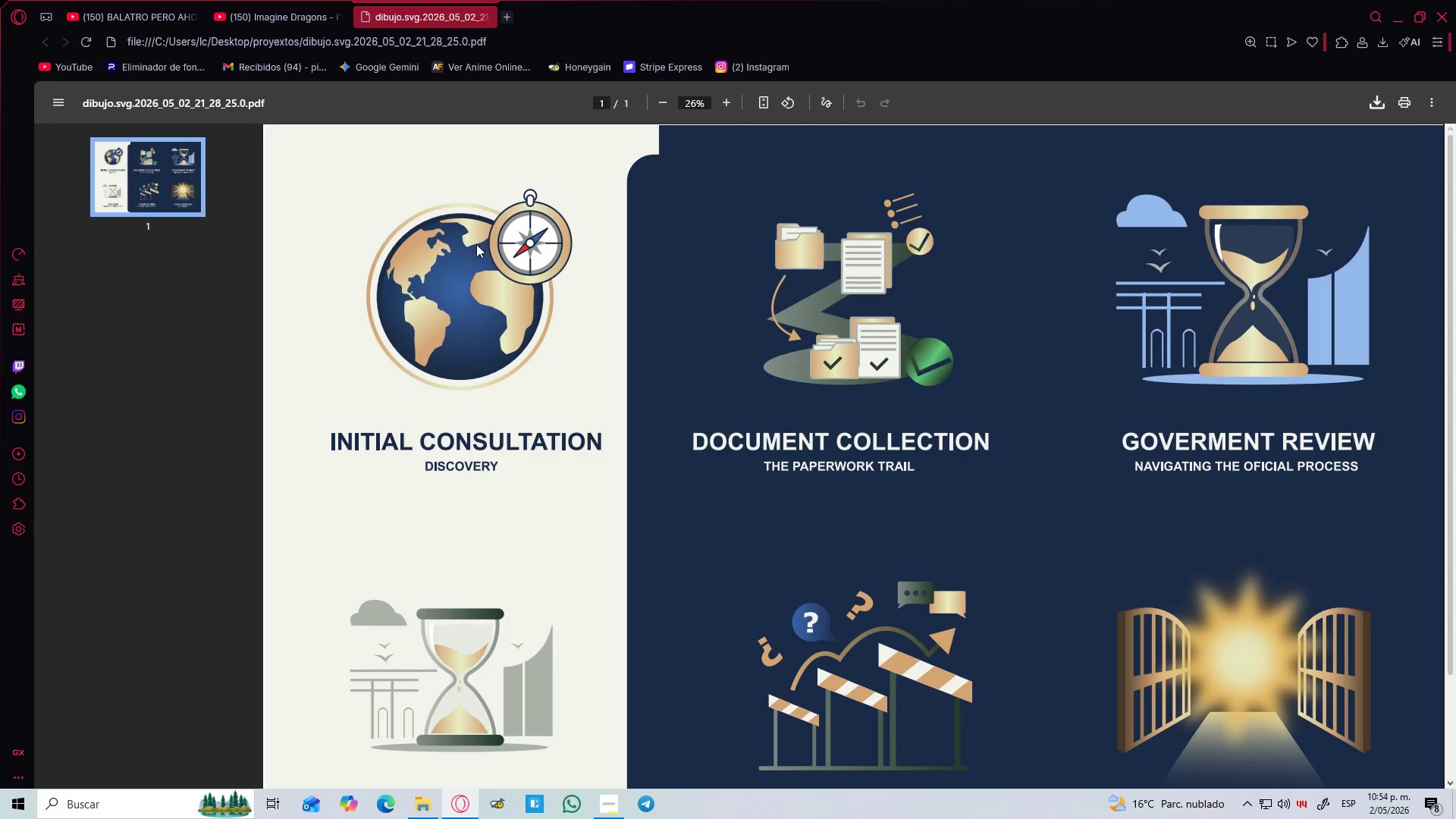 
hold_key(key=ControlLeft, duration=0.97)
scroll: coordinate [648, 585], scroll_direction: down, amount: 9.0
 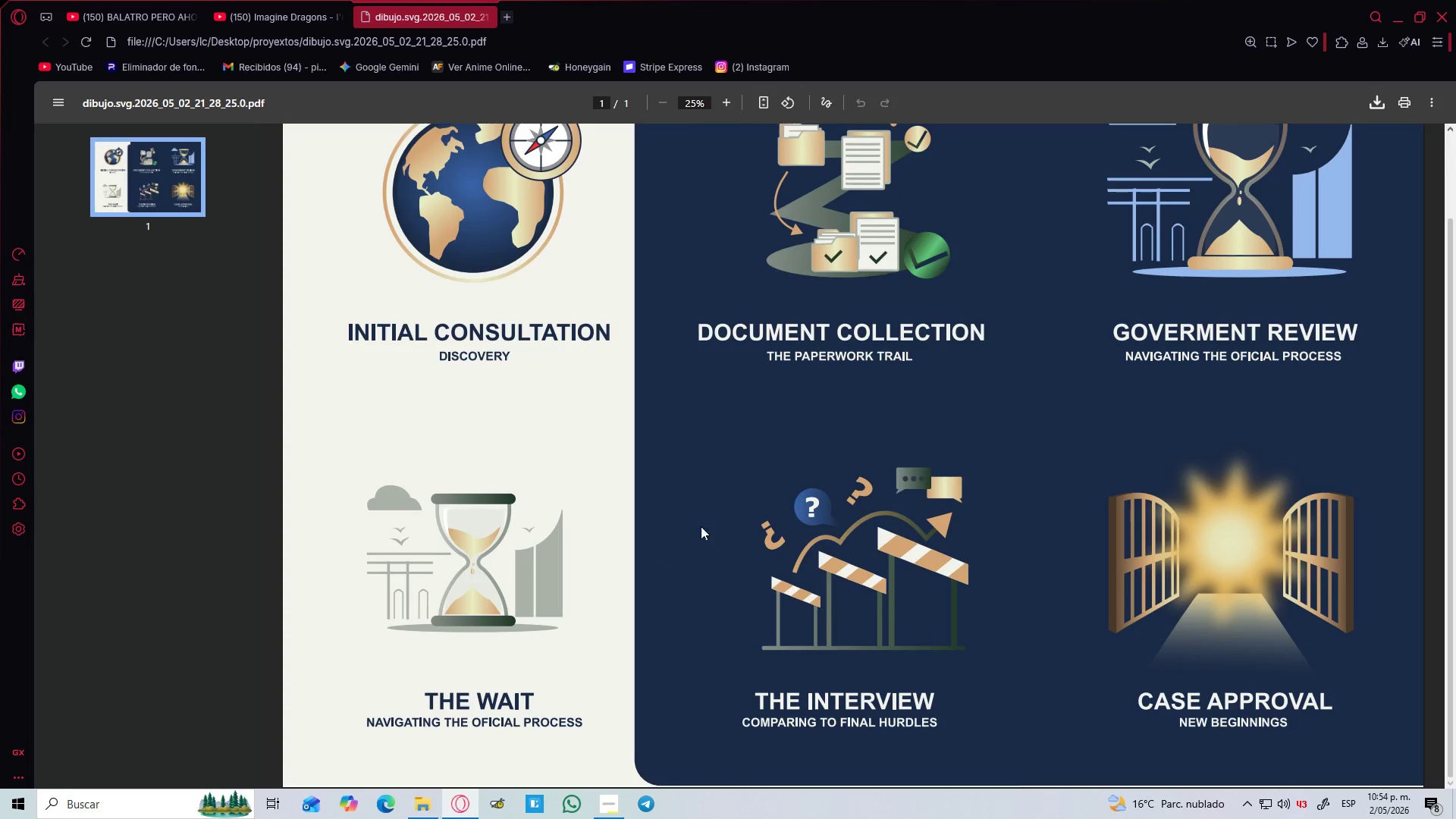 
scroll: coordinate [714, 524], scroll_direction: up, amount: 3.0
 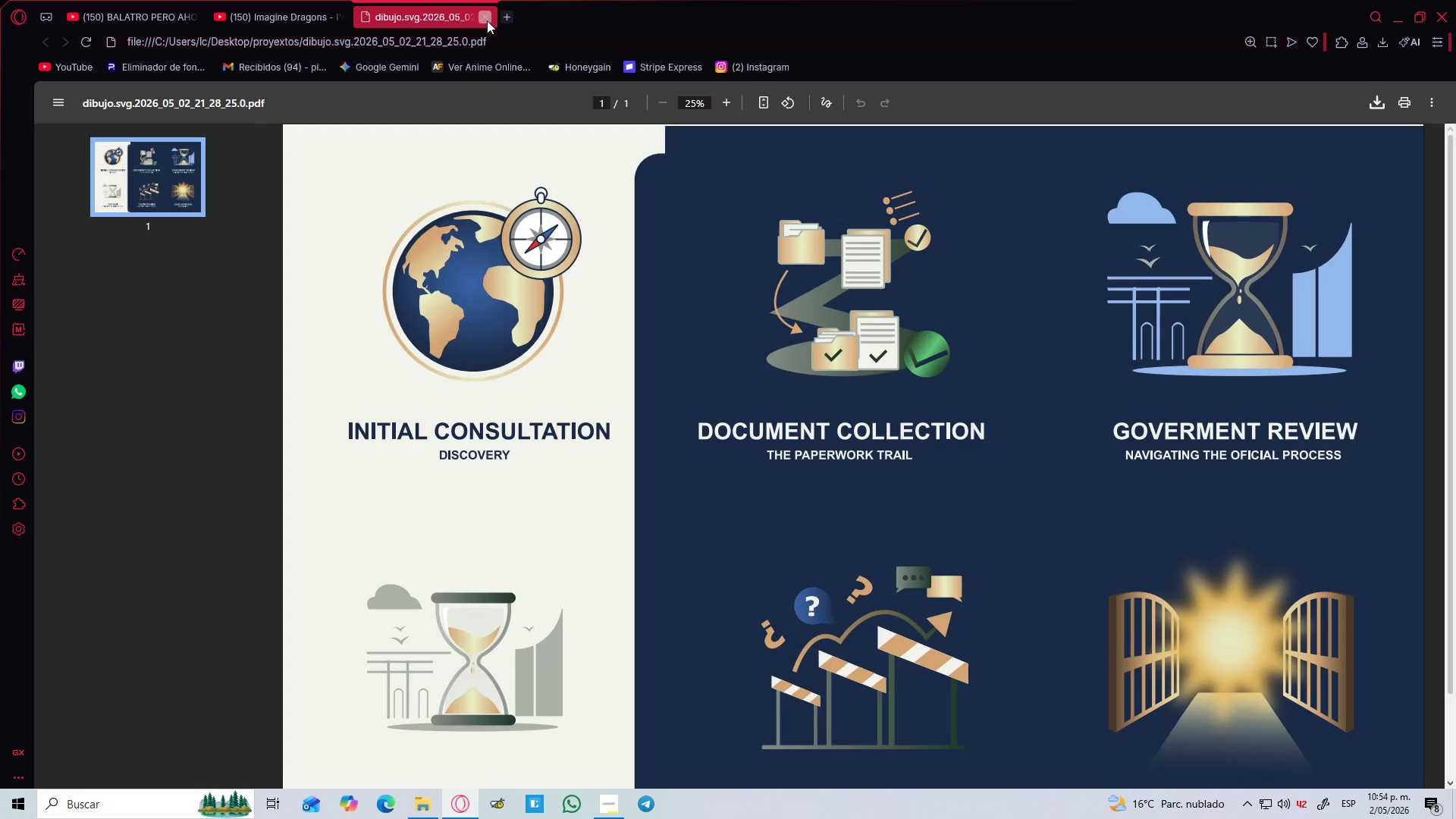 
left_click([485, 19])
 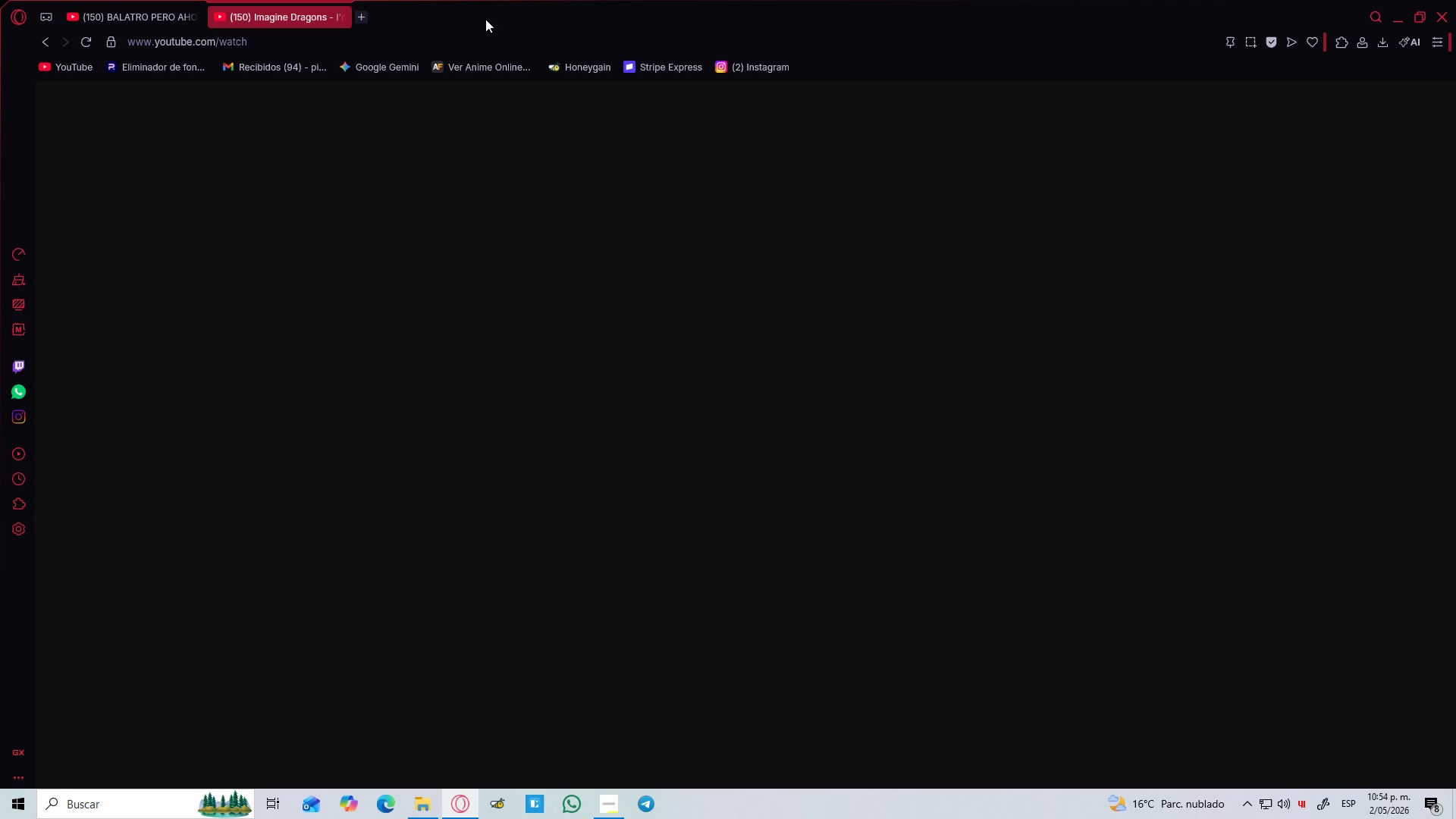 
hold_key(key=AltLeft, duration=0.73)
 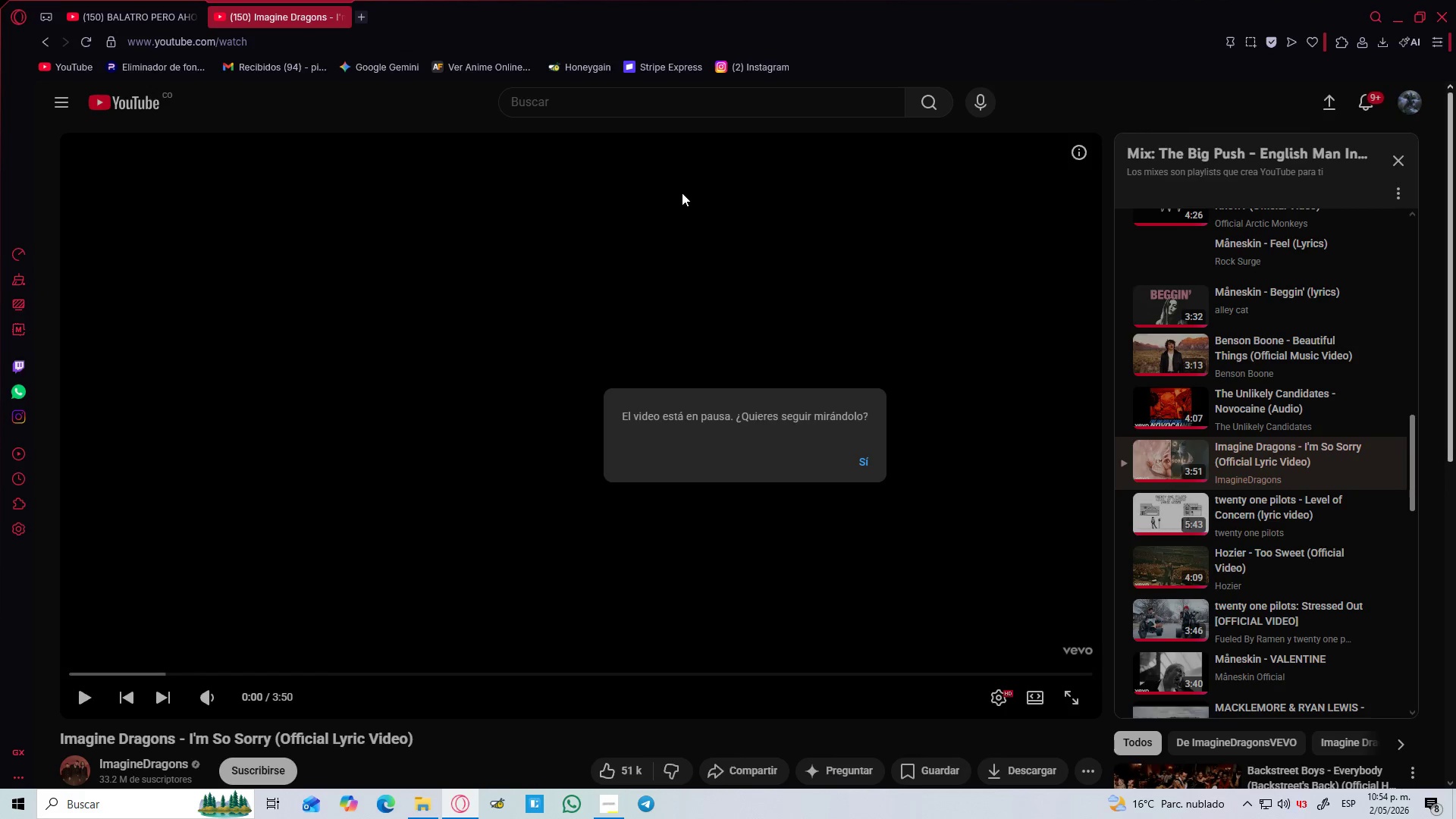 
key(Alt+Tab)
 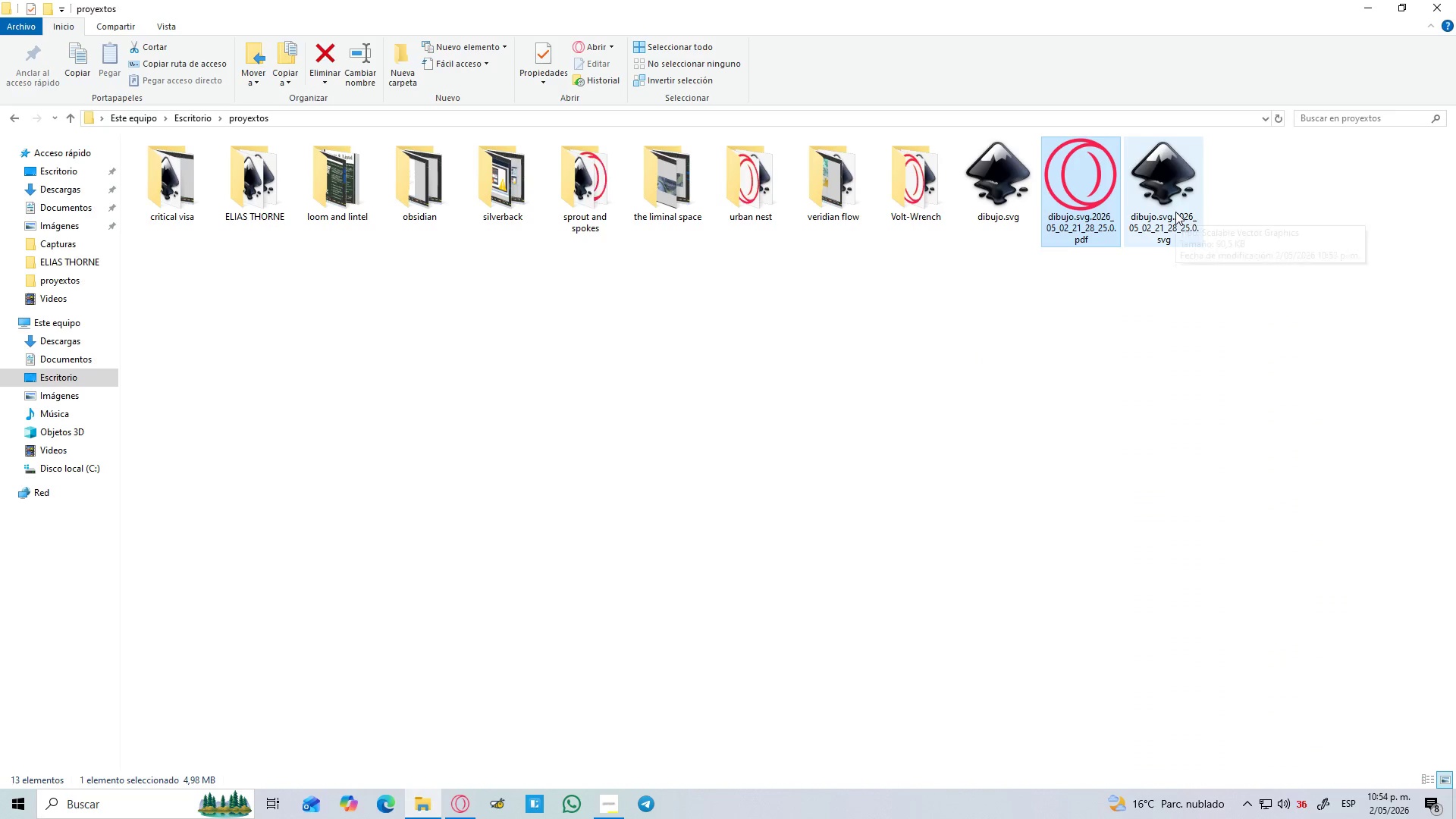 
left_click([618, 796])